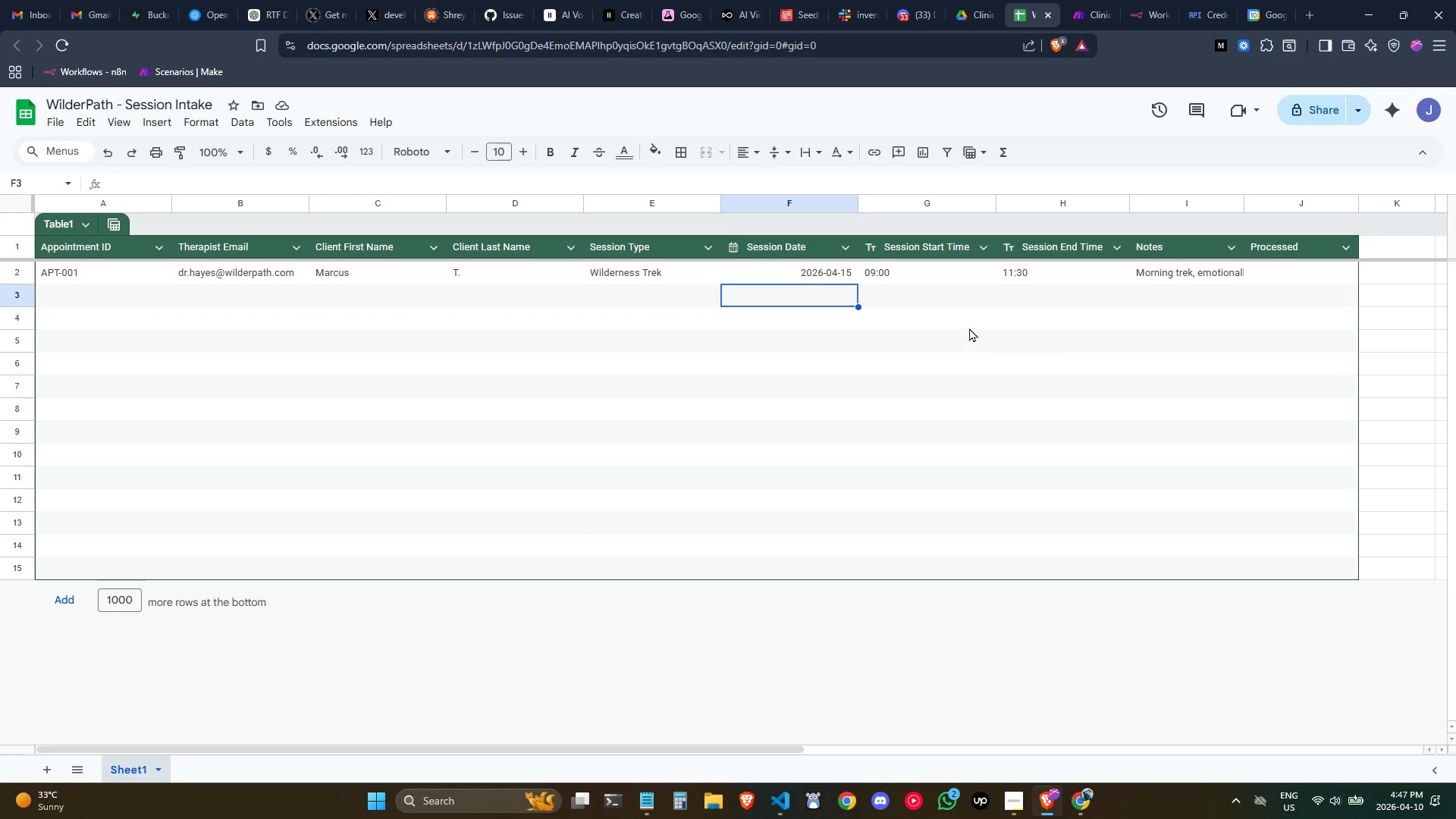 
left_click([969, 311])
 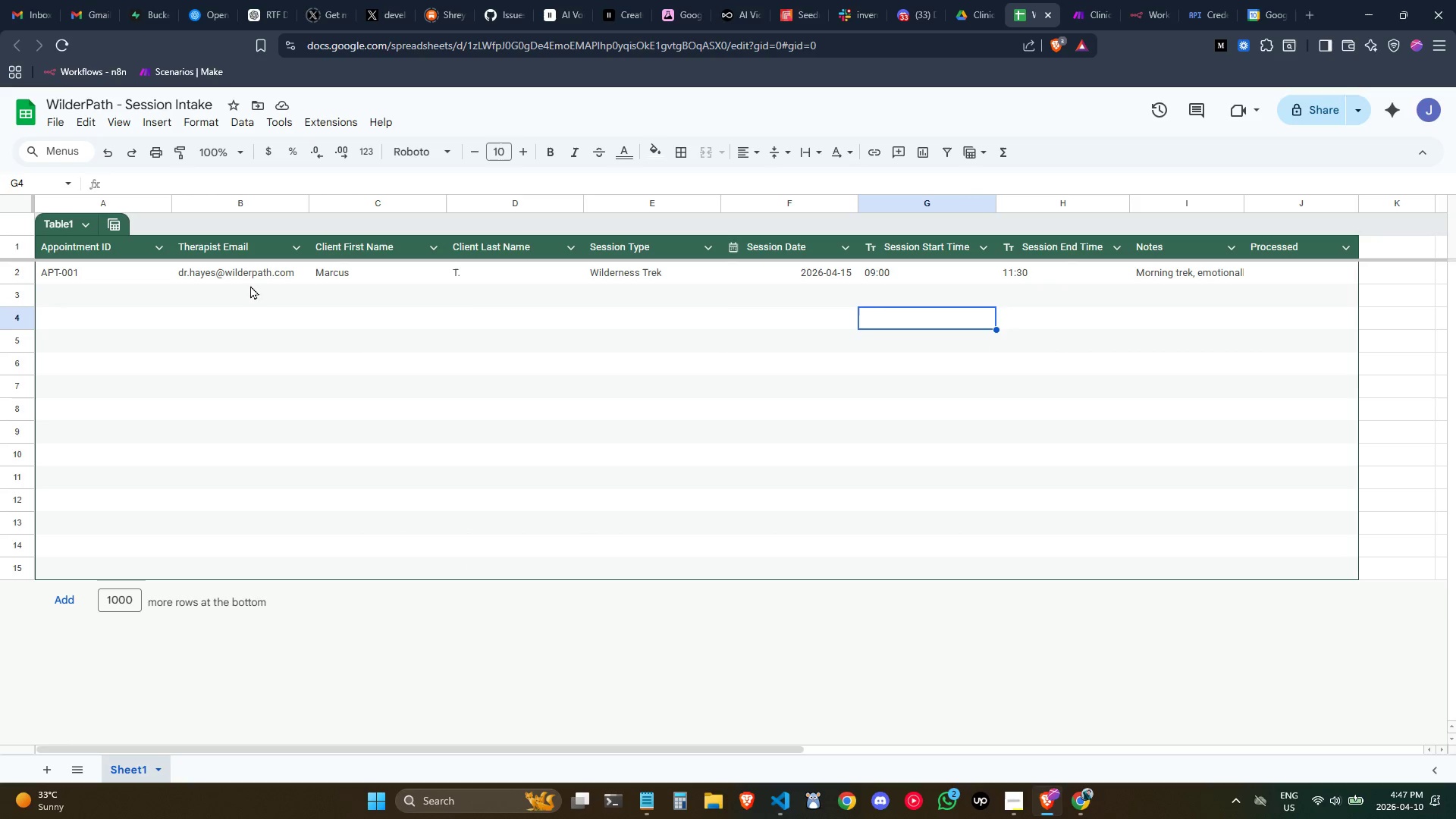 
left_click([247, 275])
 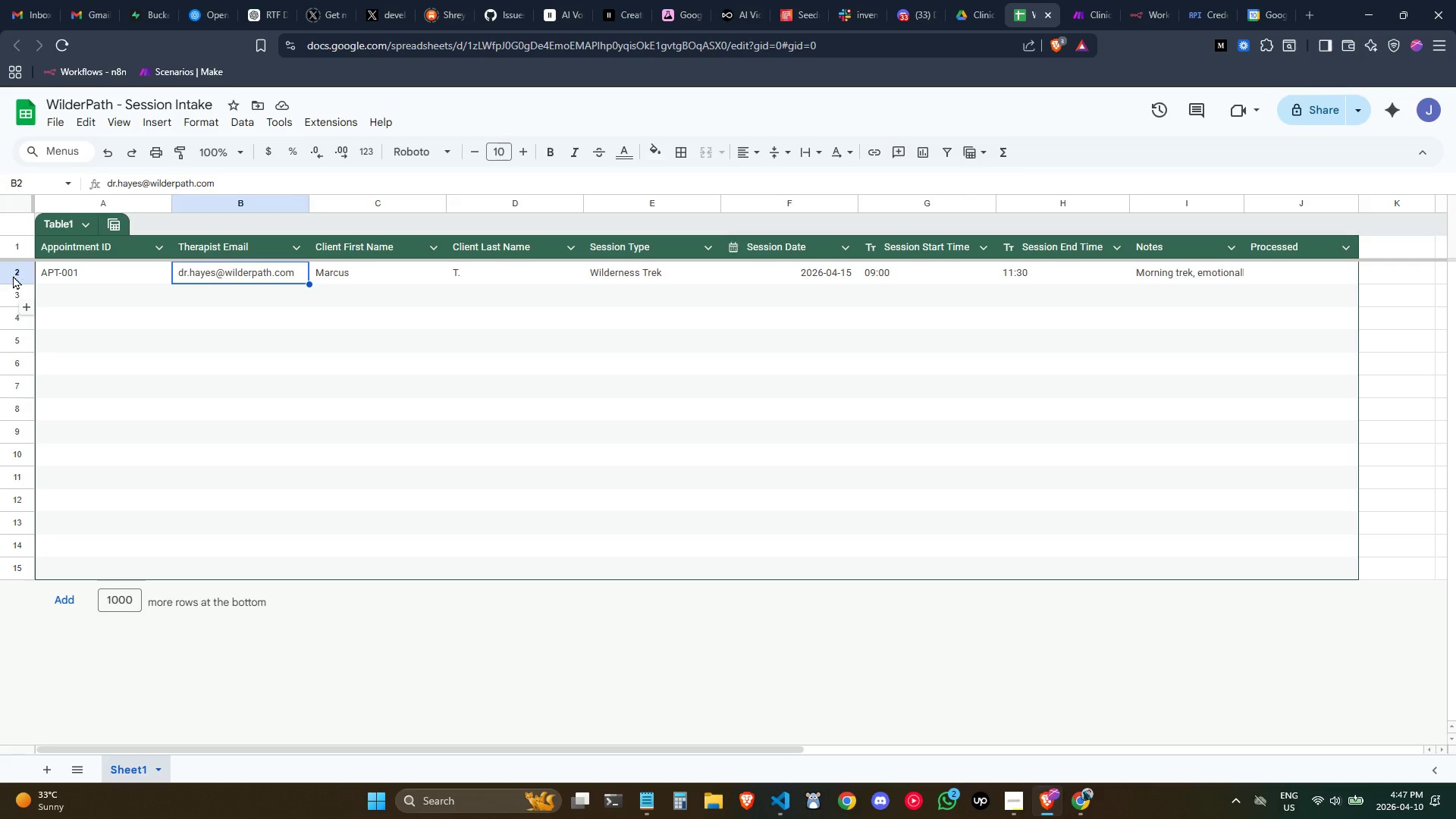 
left_click([13, 275])
 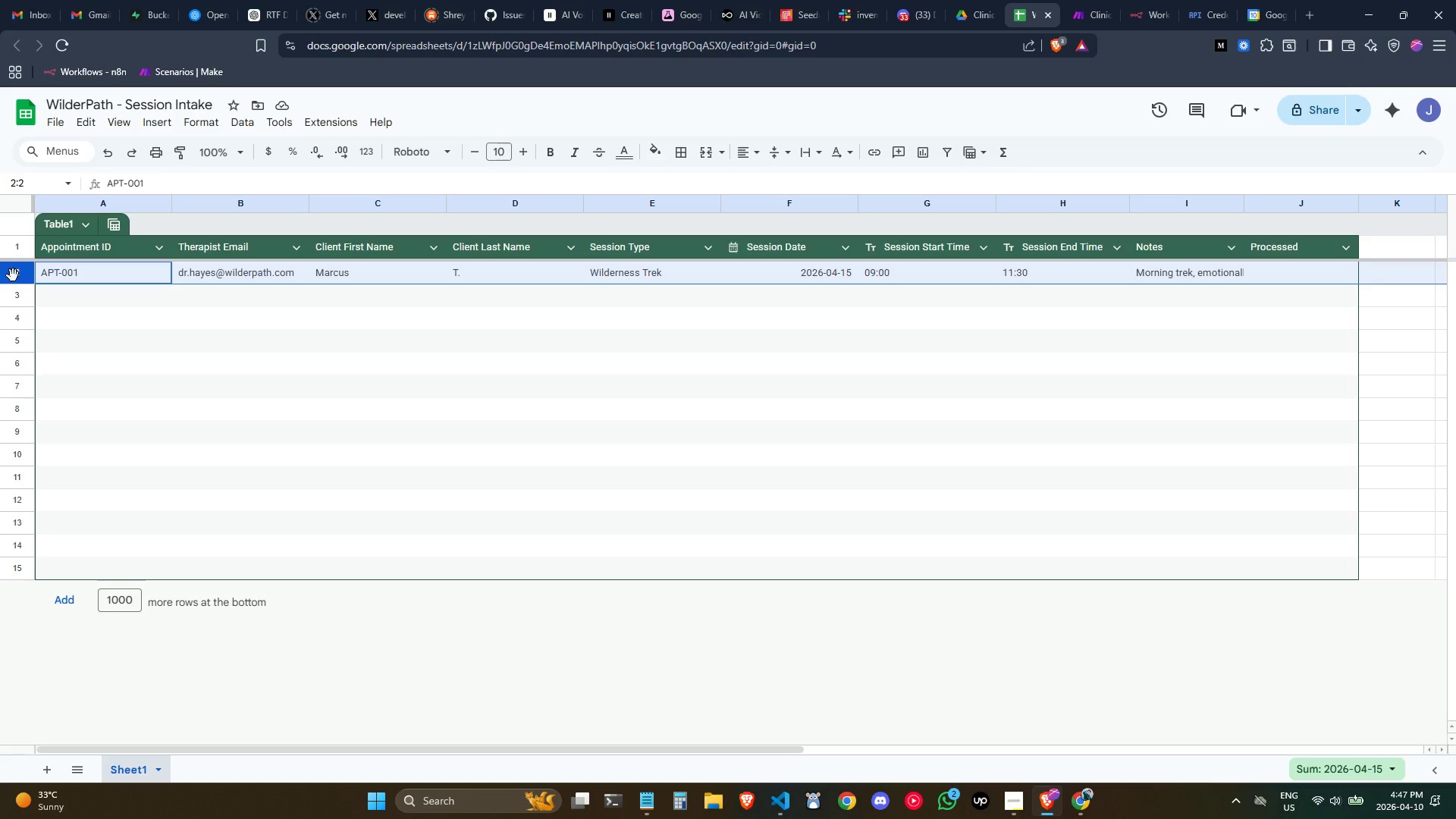 
key(Control+ControlLeft)
 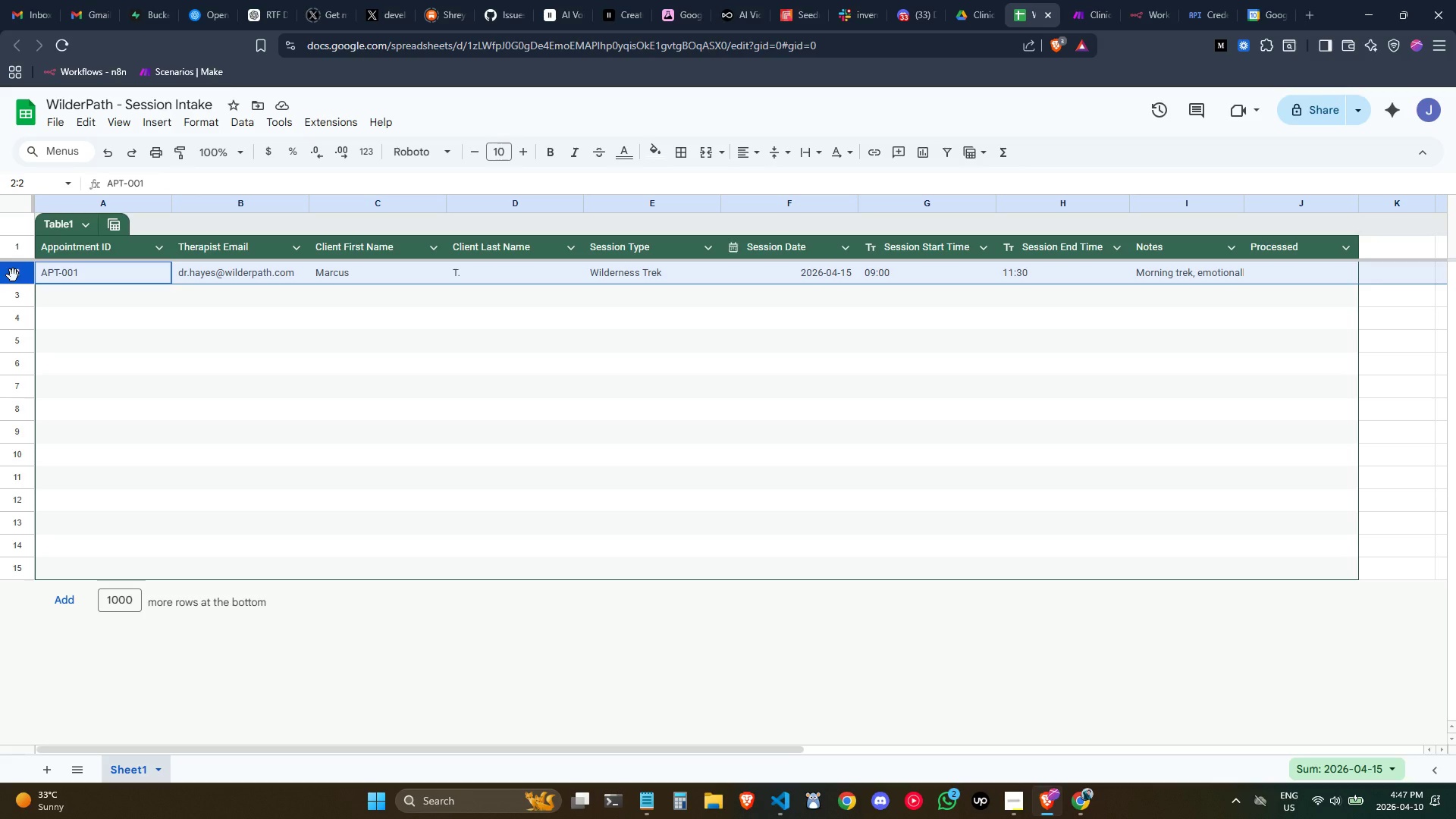 
key(Delete)
 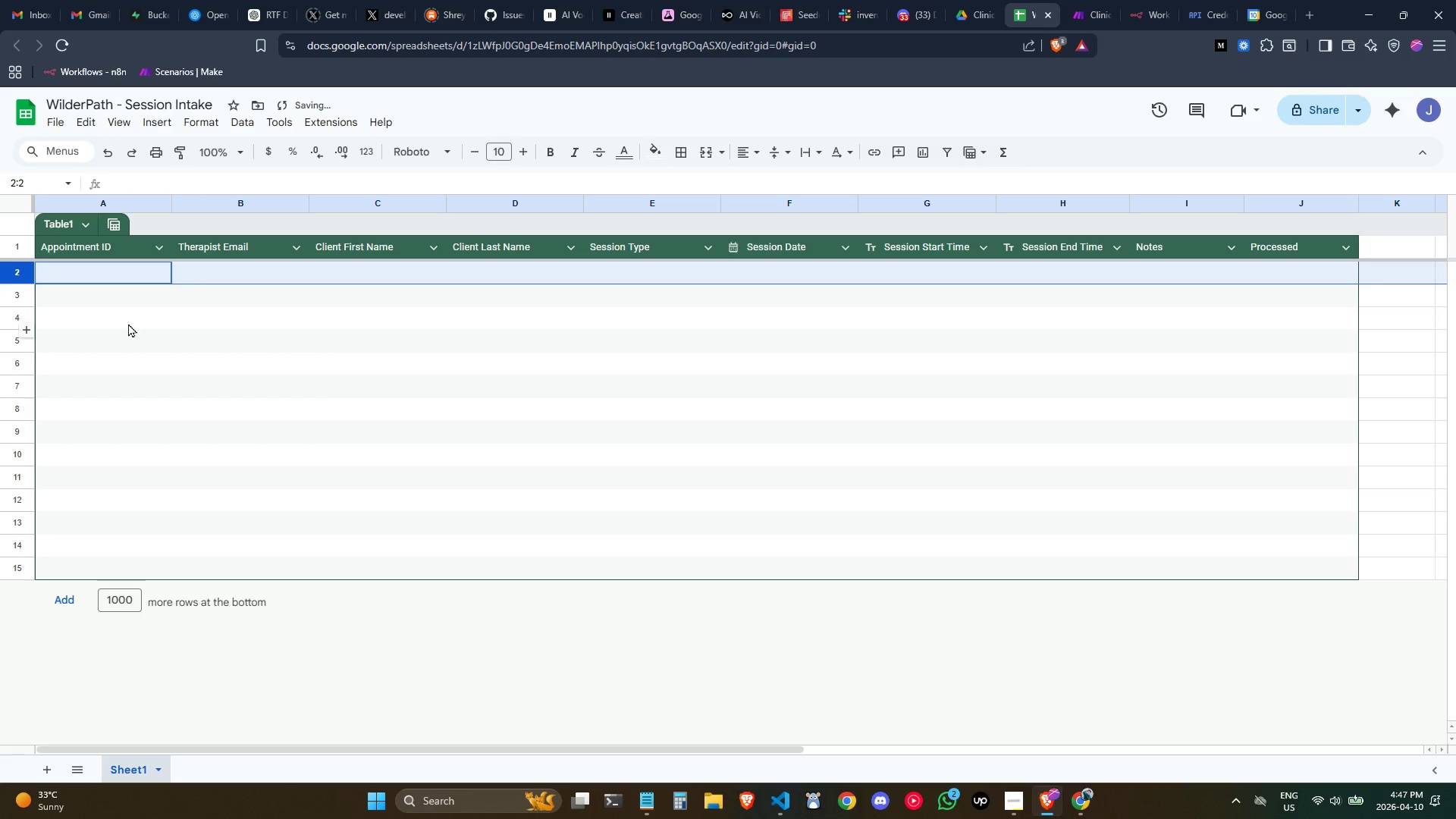 
left_click([141, 328])
 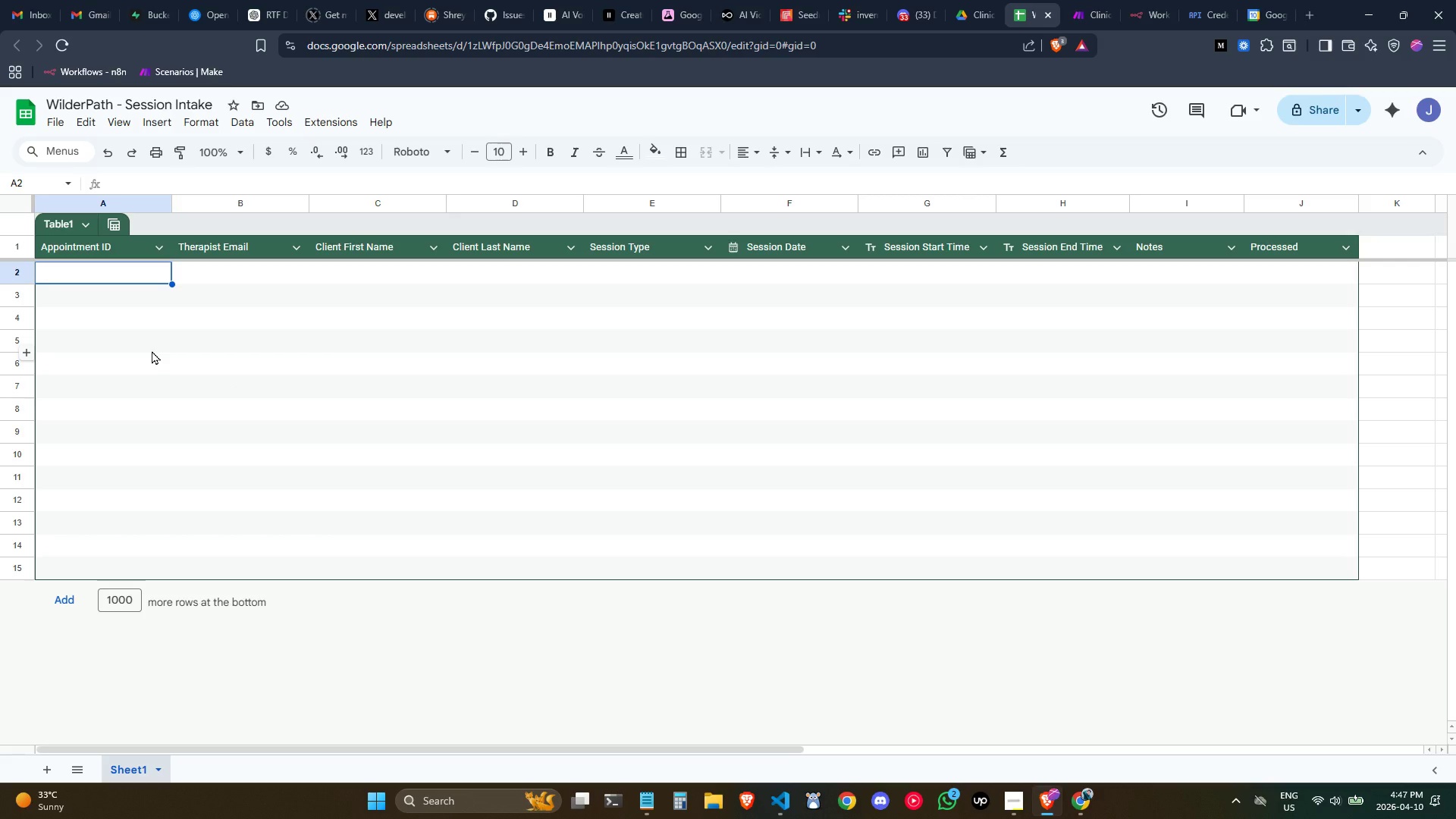 
wait(46.7)
 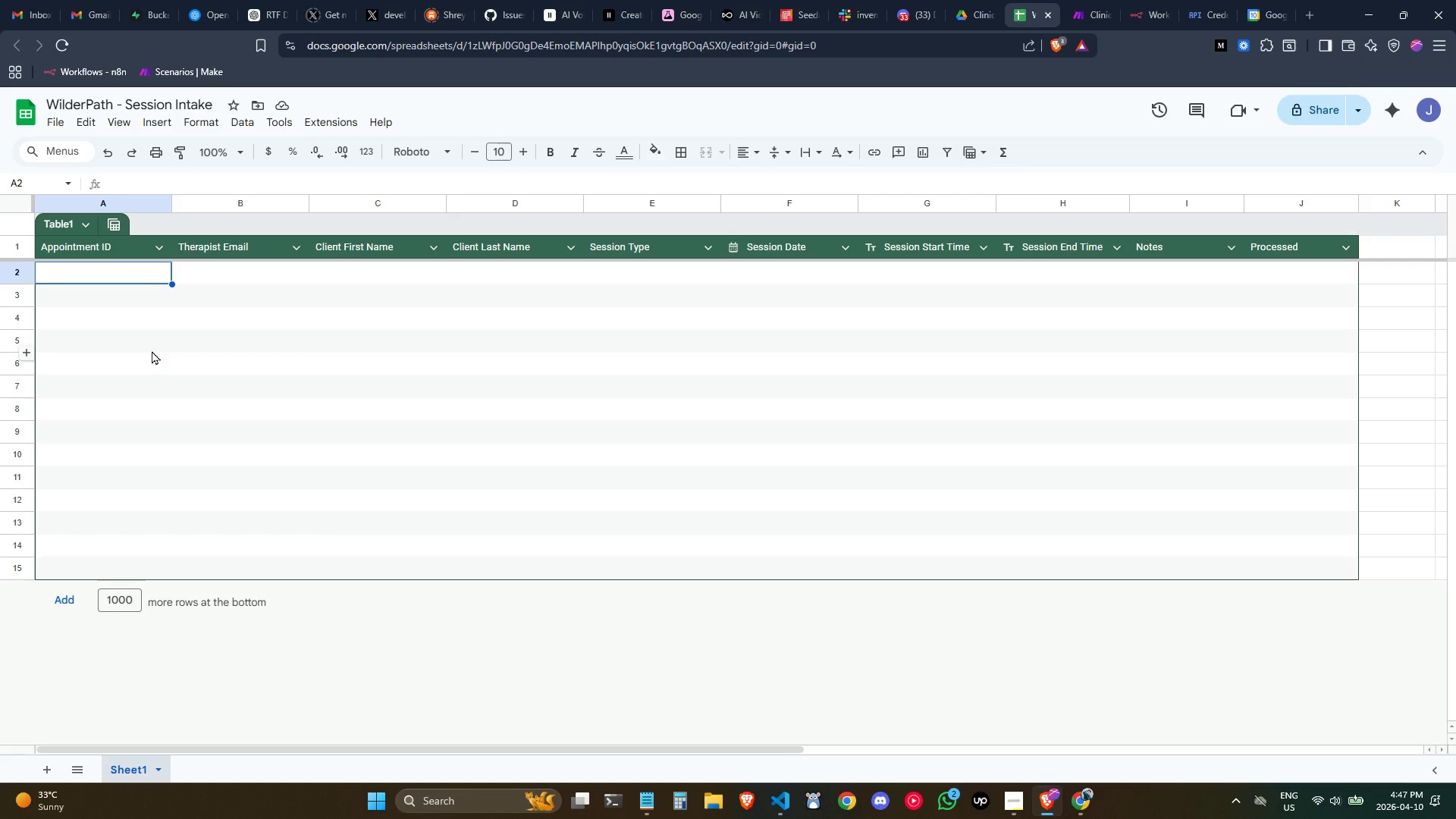 
hold_key(key=ShiftLeft, duration=0.72)
 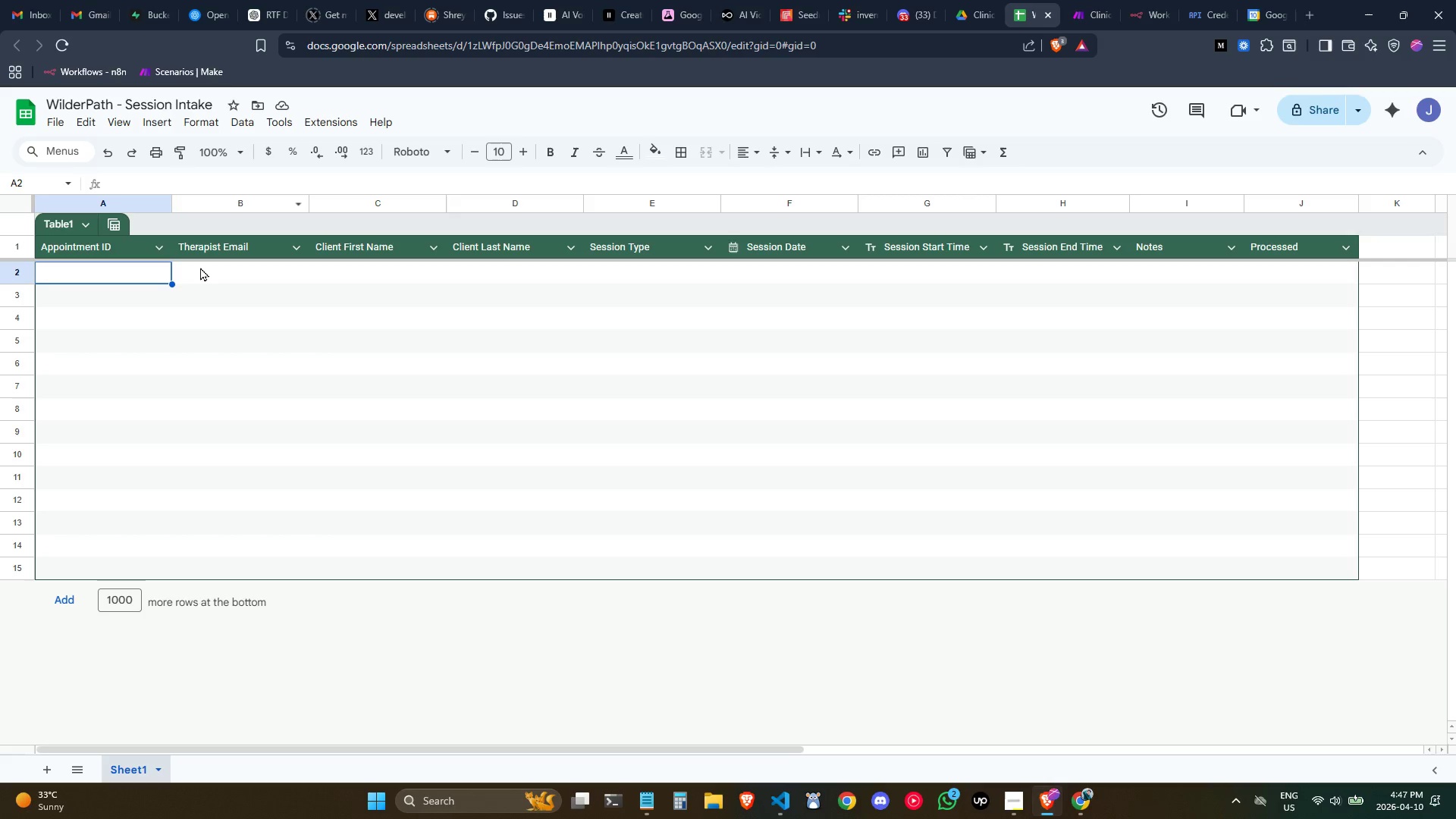 
type(APPT0)
key(Backspace)
type(-001)
key(Tab)
type(jandev)
 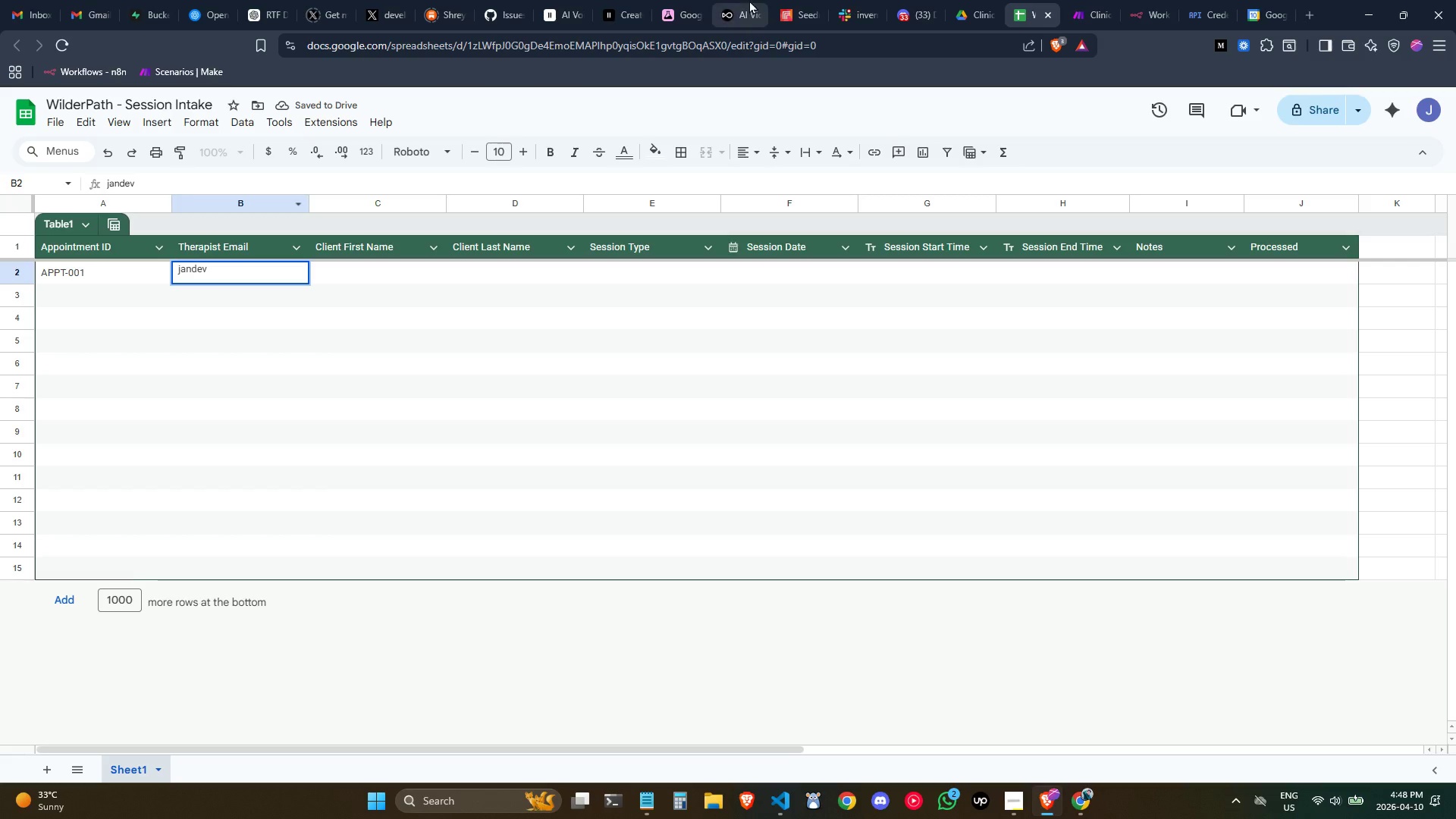 
type(zx01@gmail.com)
key(Tab)
type(Marcus )
key(Backspace)
key(Tab)
type(T.)
key(Tab)
type(Wilderness R)
key(Backspace)
type(Trek)
key(Tab)
type(2026-04-15)
key(Tab)
 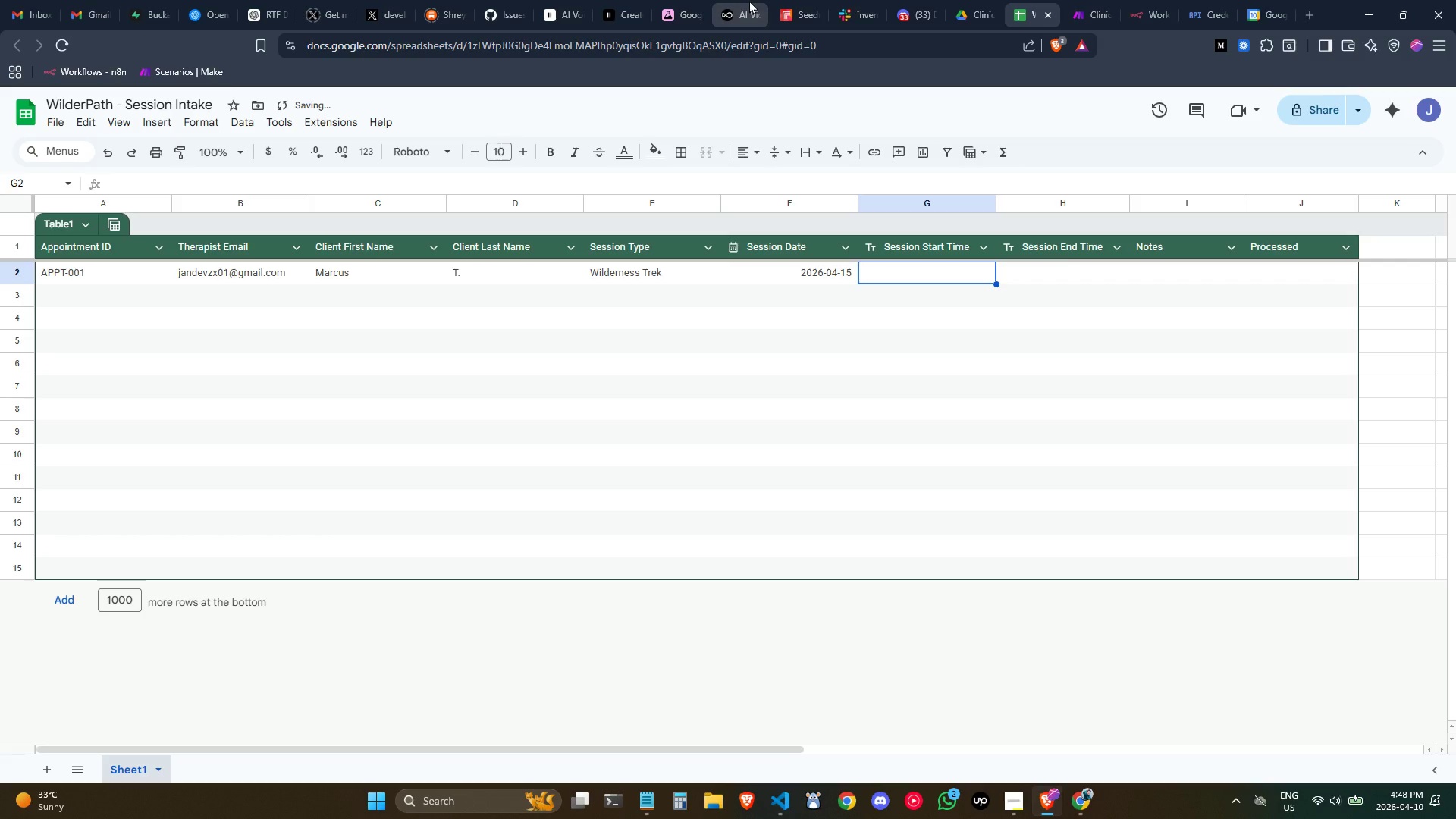 
type(09:00)
key(Tab)
type(11:30)
key(Tab)
 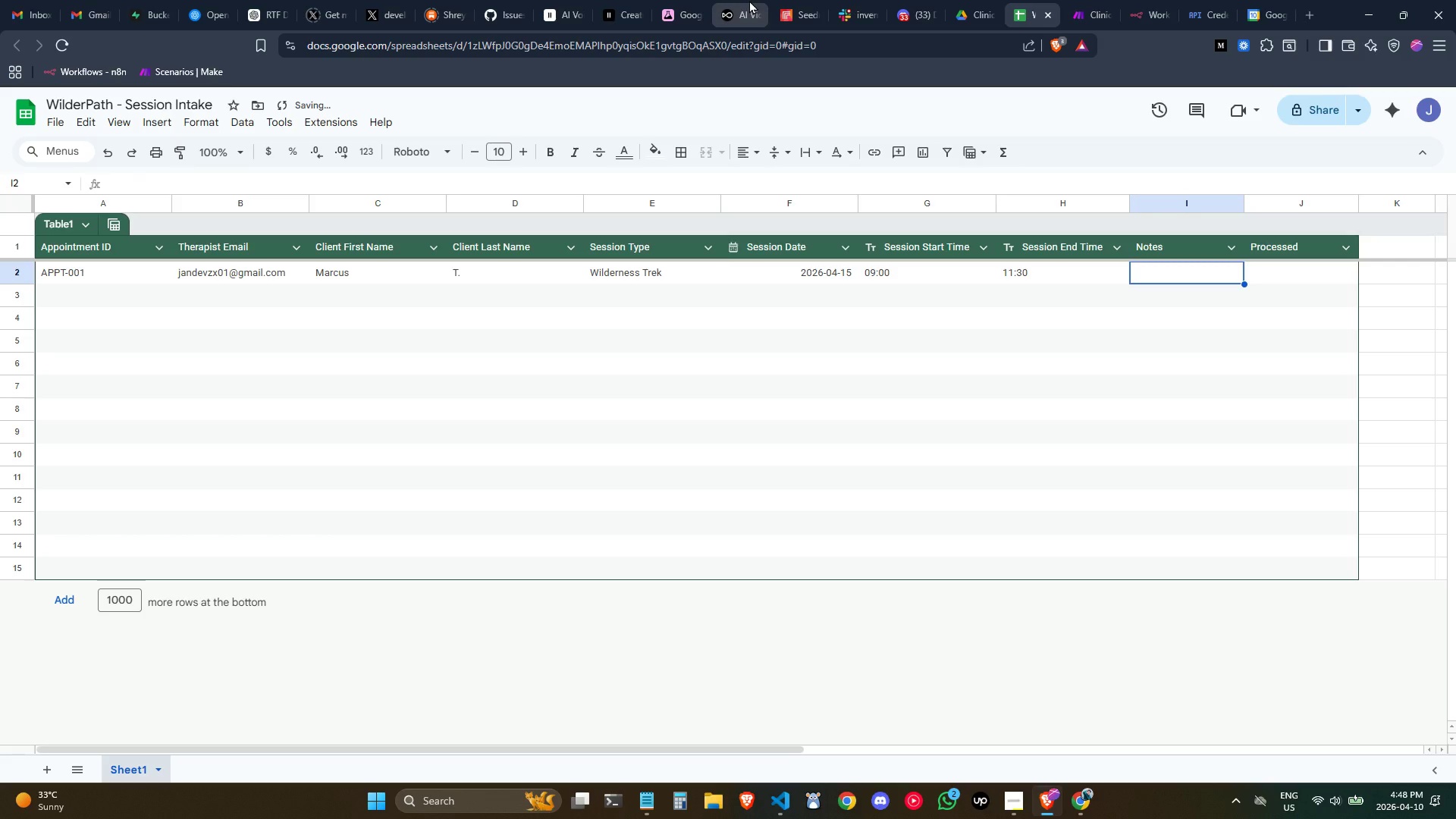 
type(Morning trek, emotionallhy)
key(Backspace)
key(Backspace)
type(y activated client)
key(Tab)
 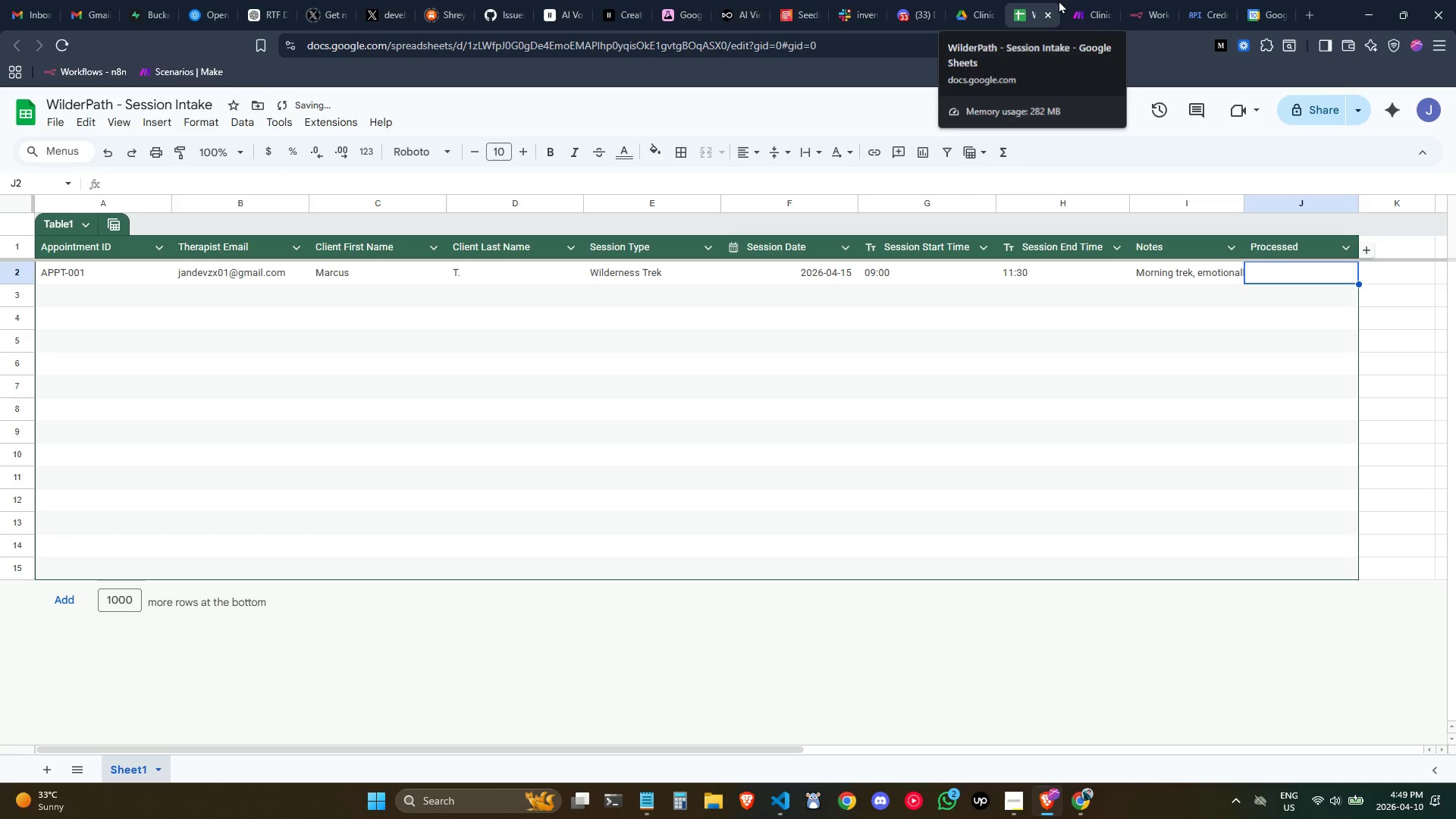 
left_click([1075, 0])
 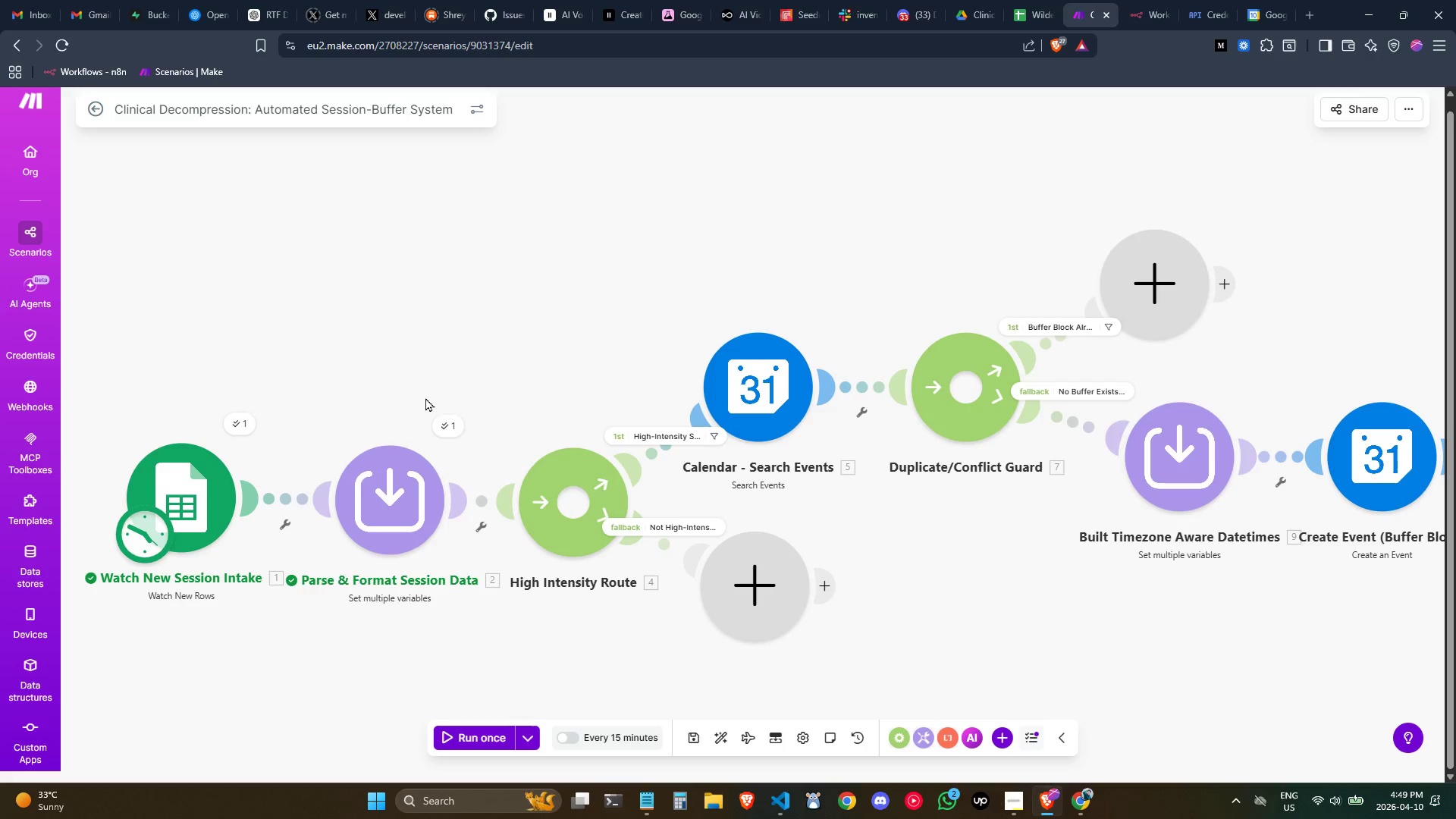 
wait(16.25)
 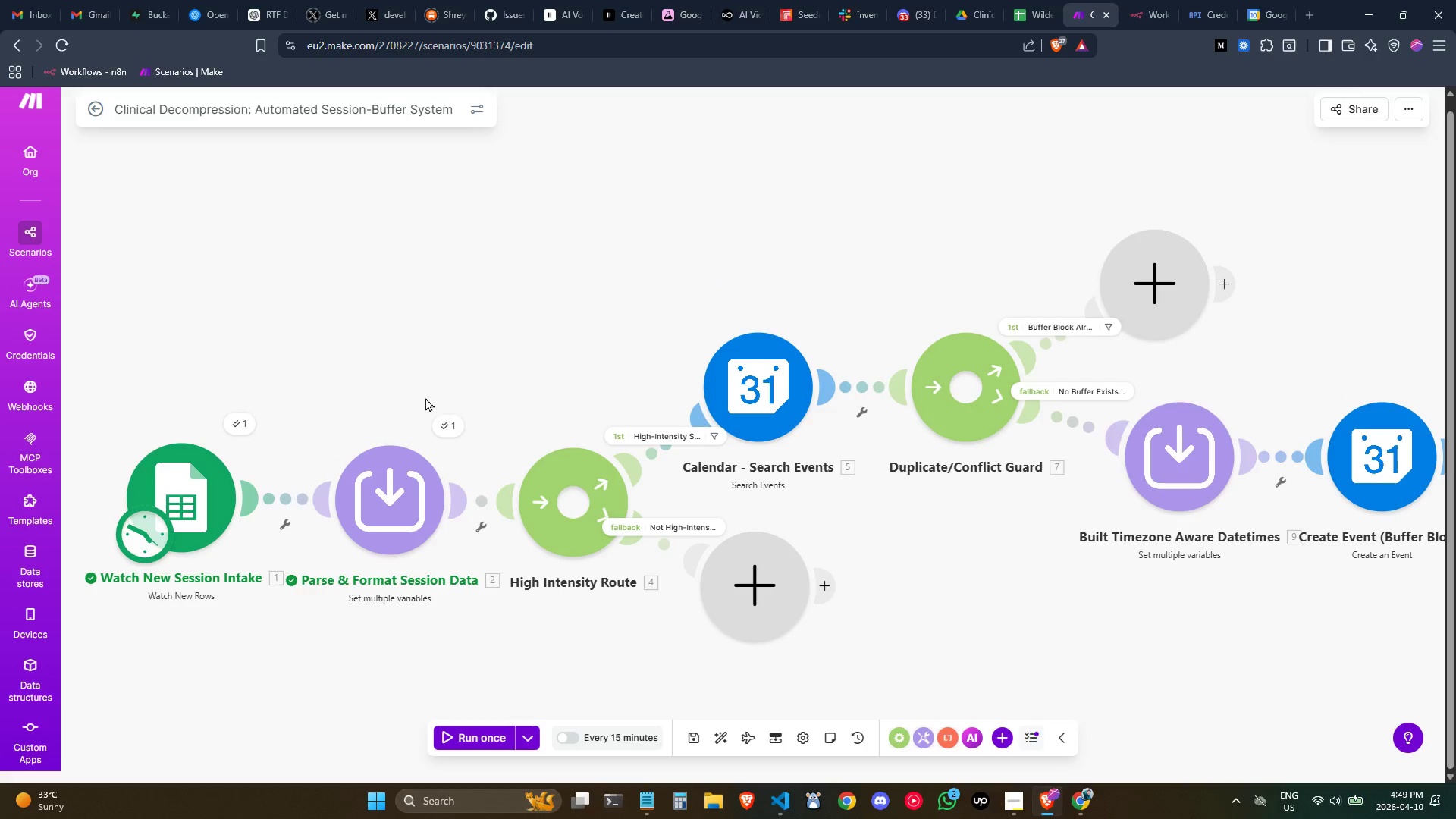 
right_click([177, 475])
 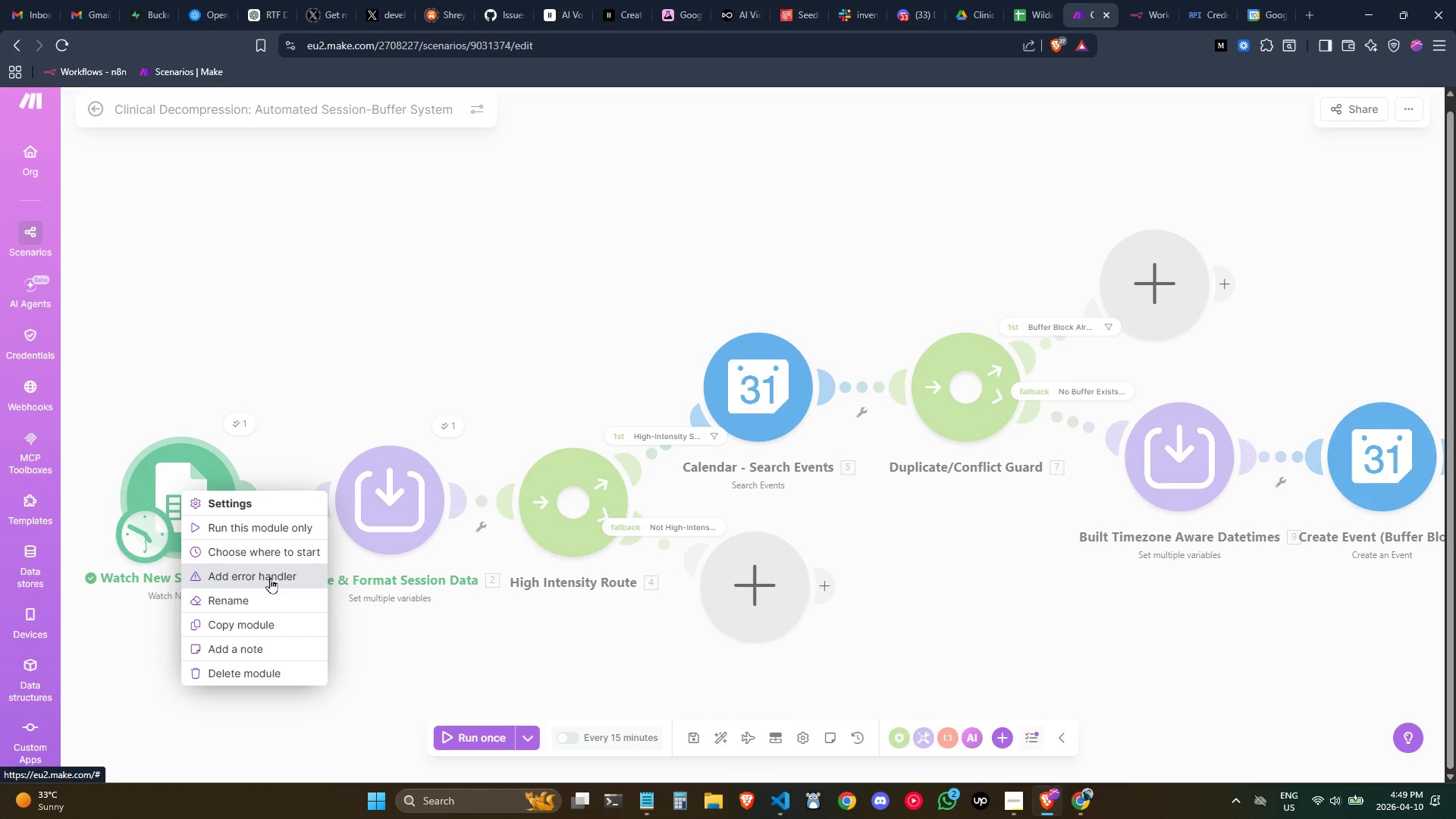 
left_click([270, 578])
 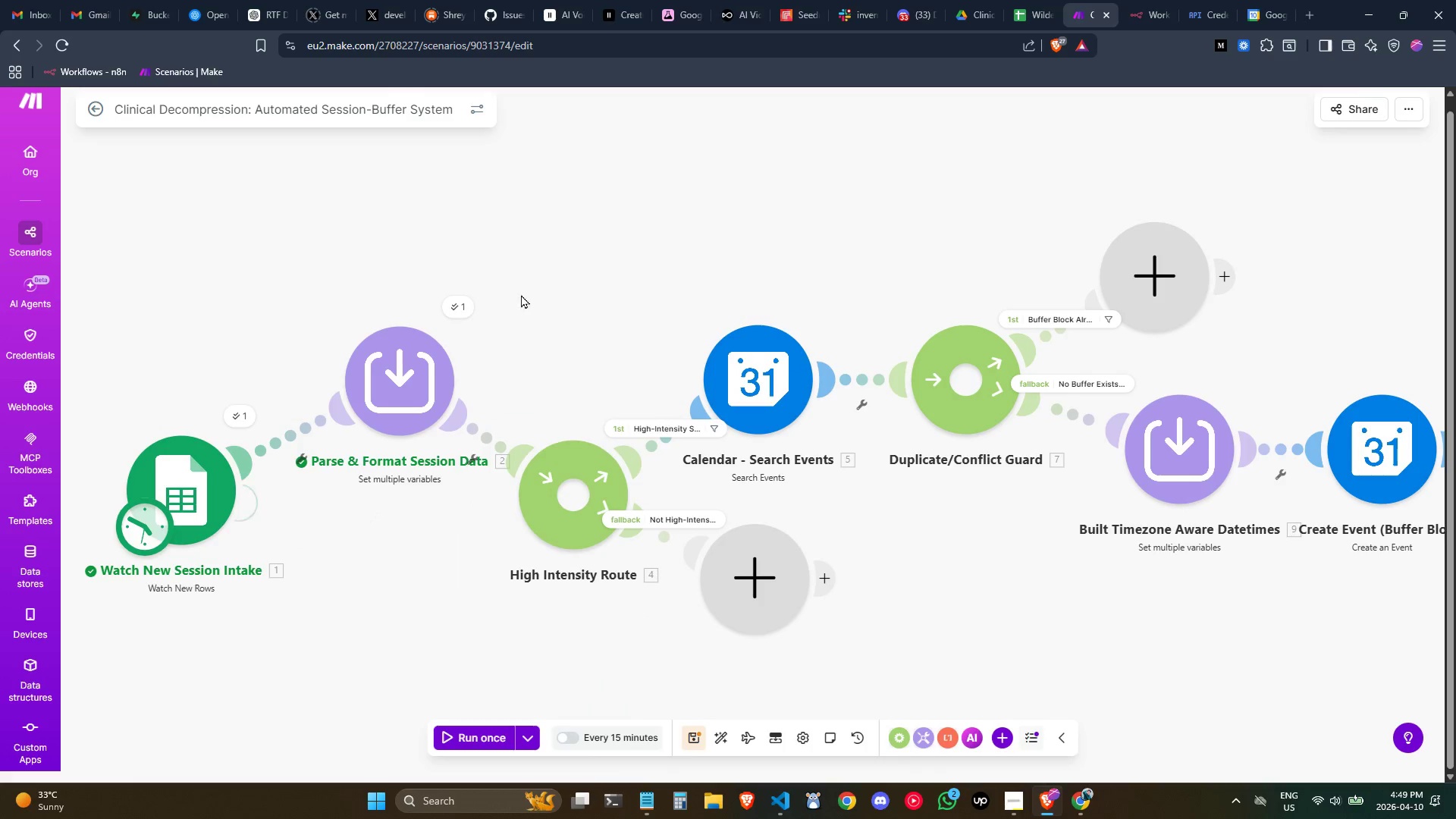 
right_click([183, 494])
 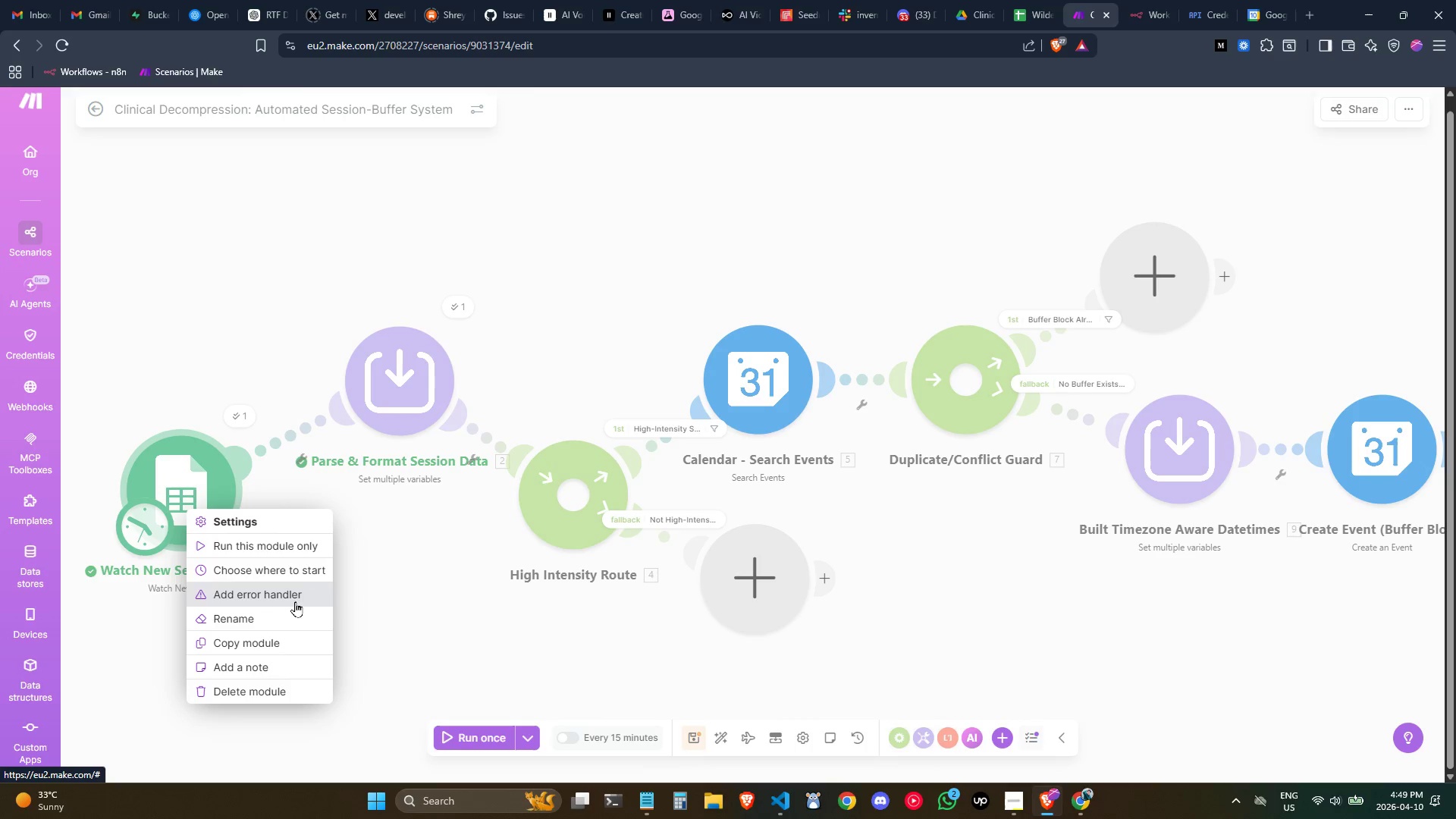 
left_click([293, 601])
 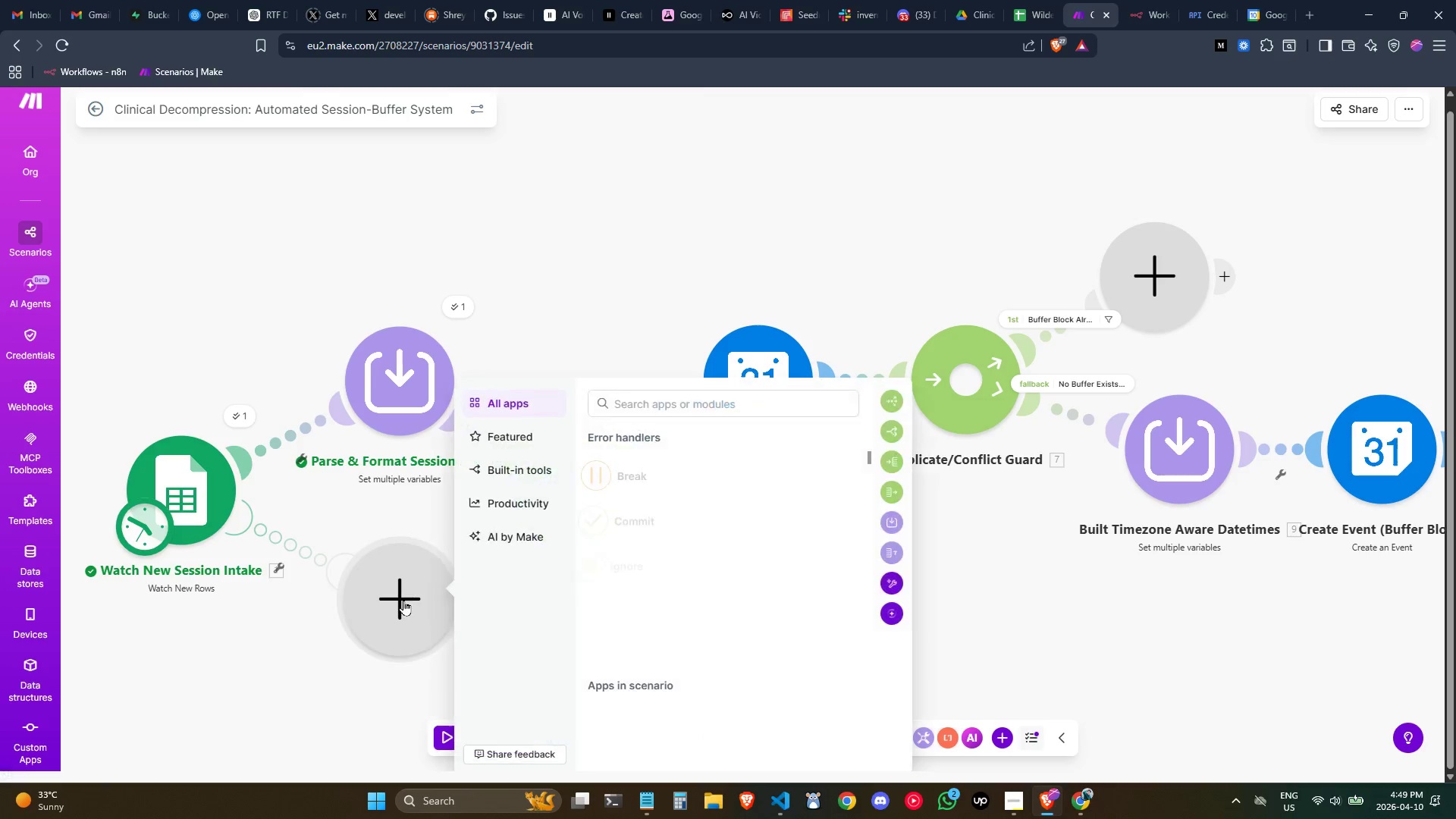 
left_click_drag(start_coordinate=[404, 601], to_coordinate=[352, 226])
 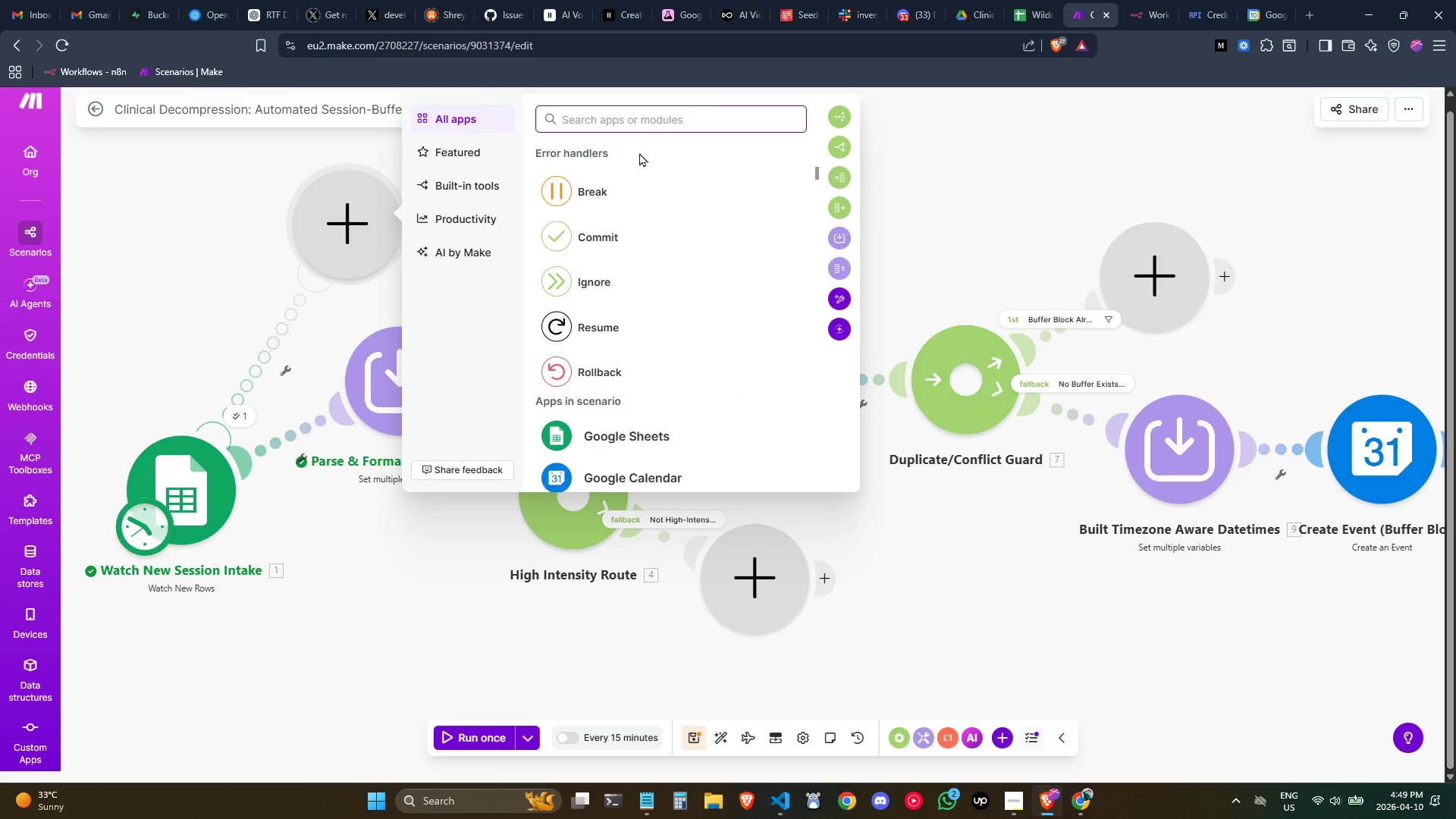 
type(gmail)
 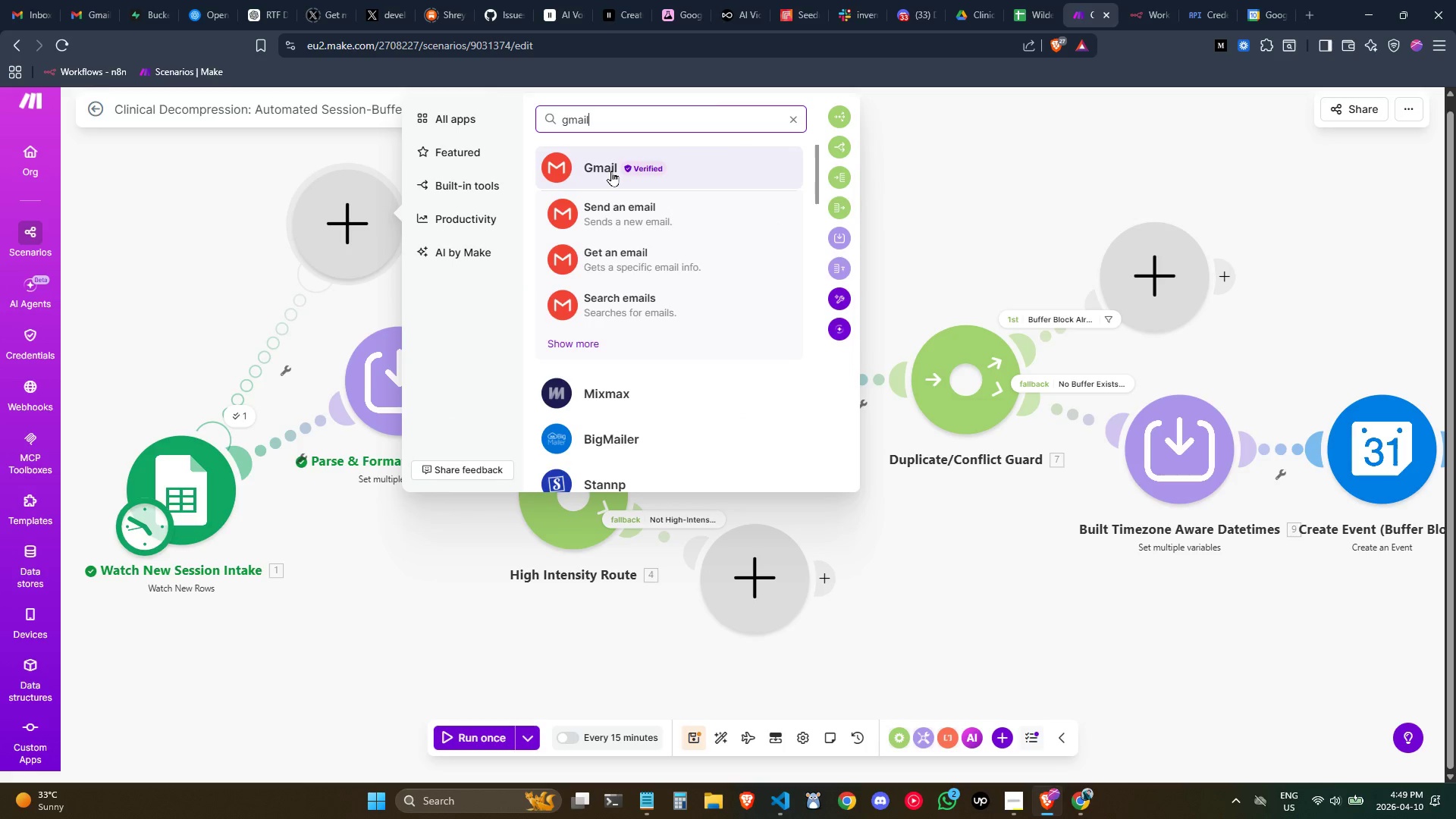 
left_click([634, 218])
 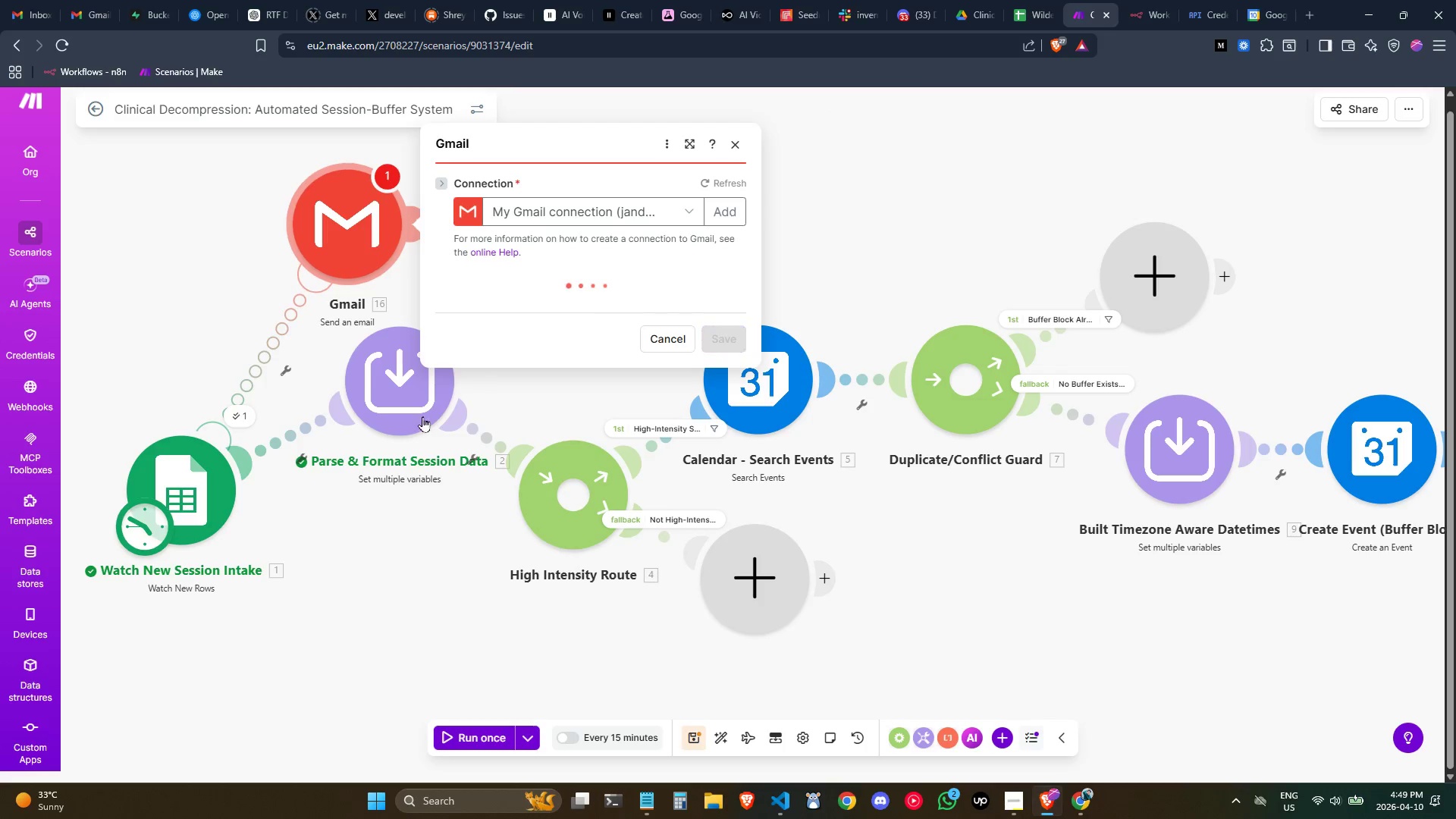 
left_click_drag(start_coordinate=[385, 396], to_coordinate=[375, 505])
 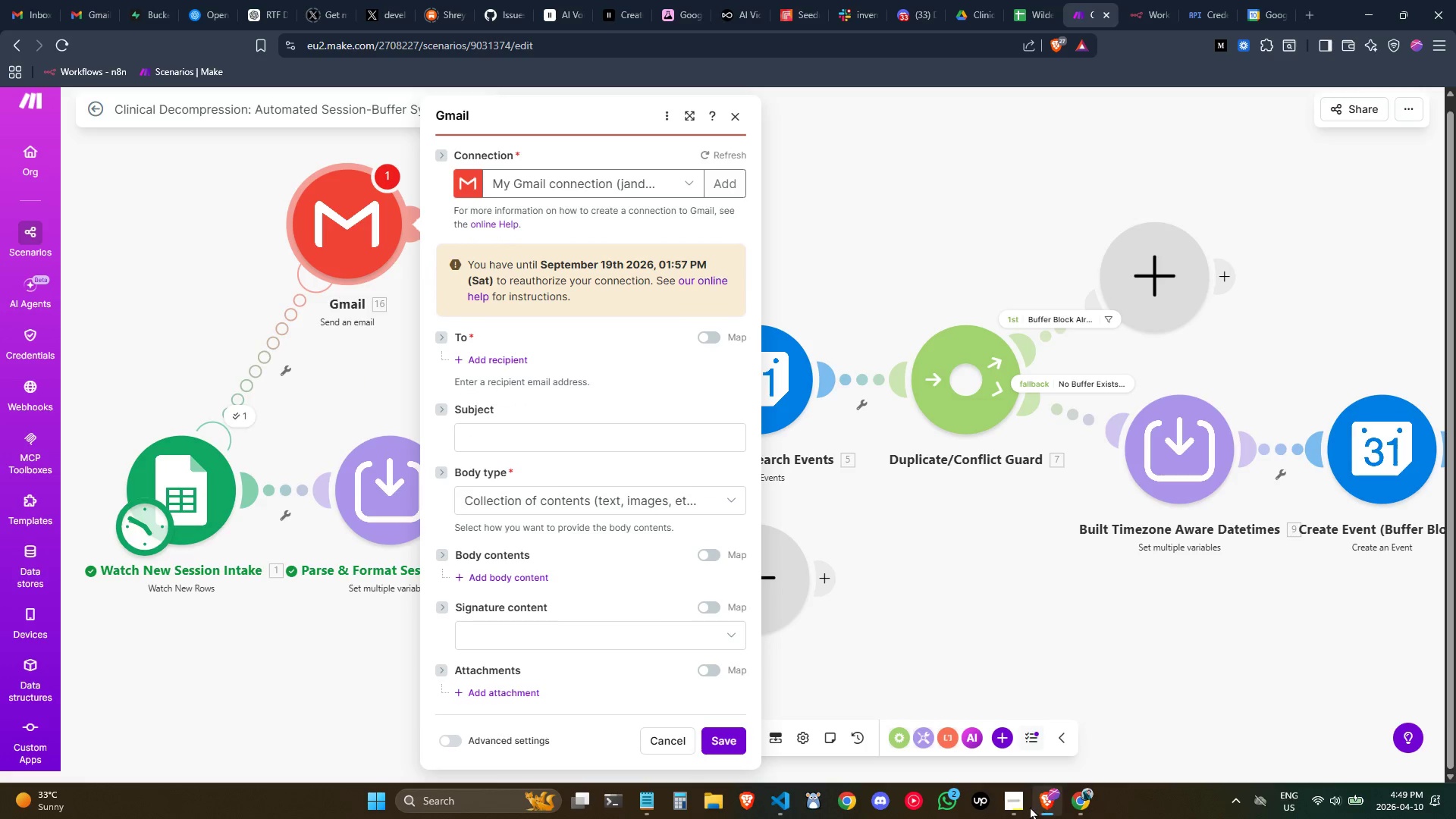 
left_click([1018, 805])